 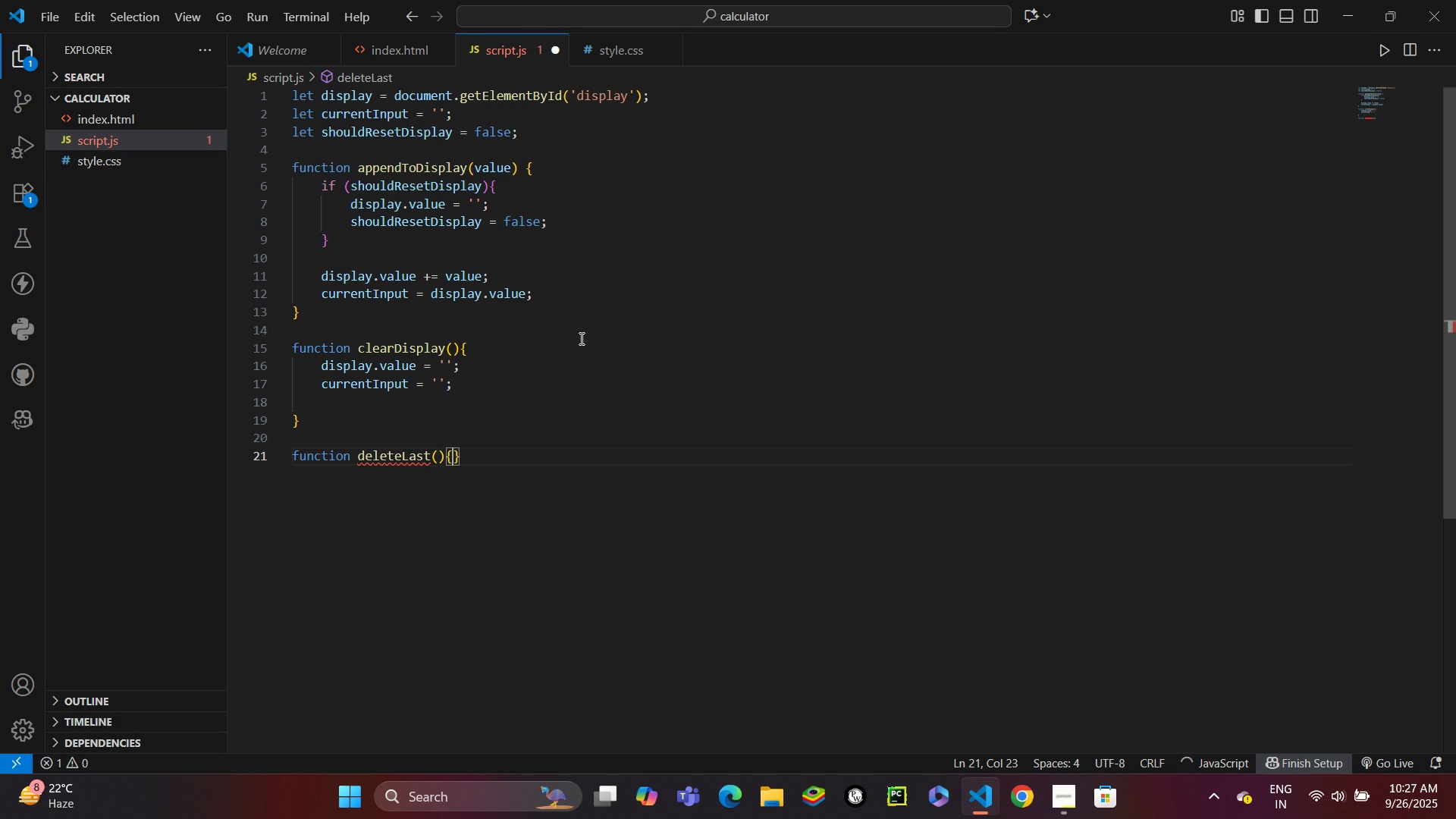 
key(Enter)
 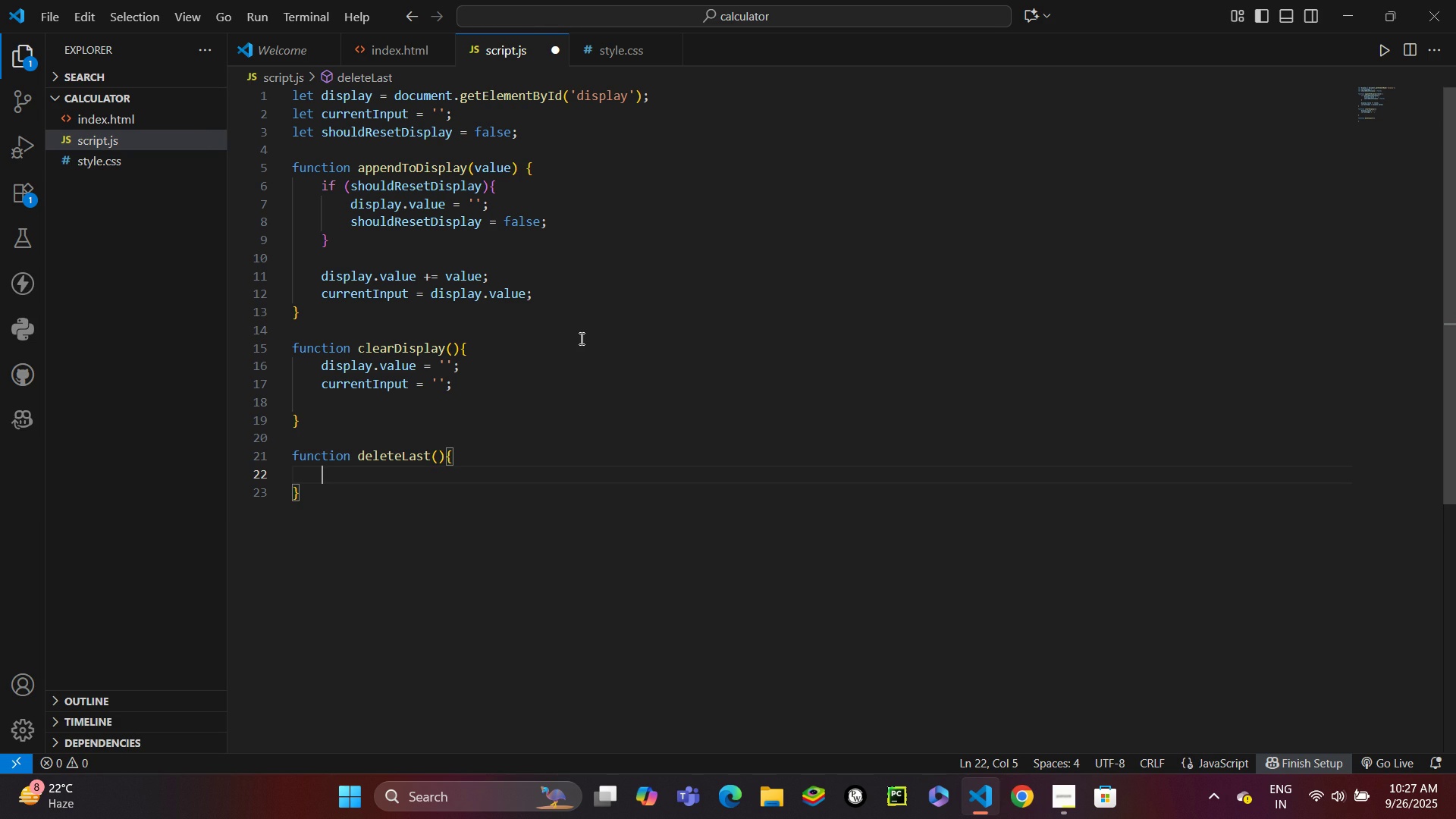 
type(dis)
 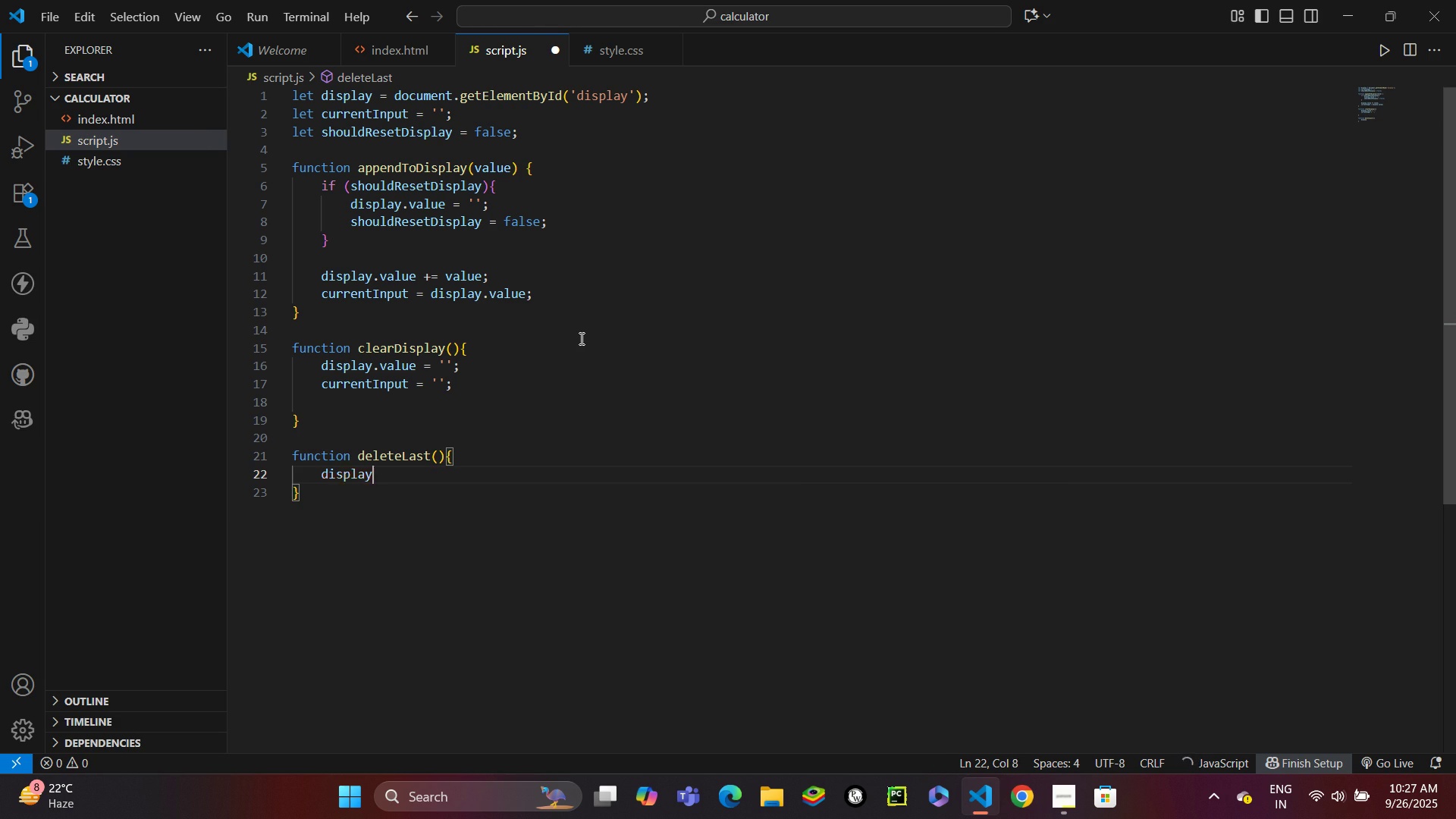 
key(Enter)
 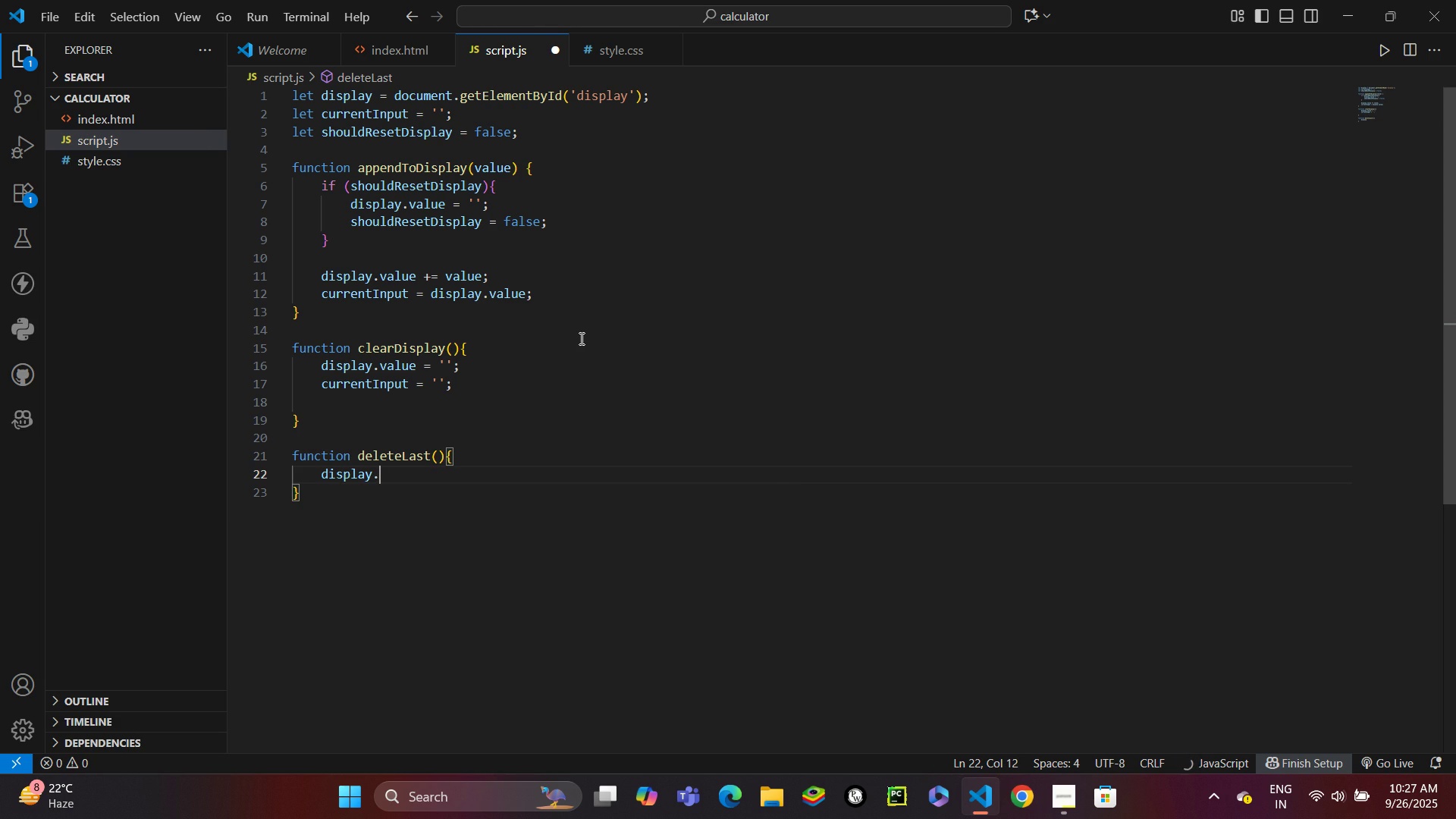 
type(.va)
 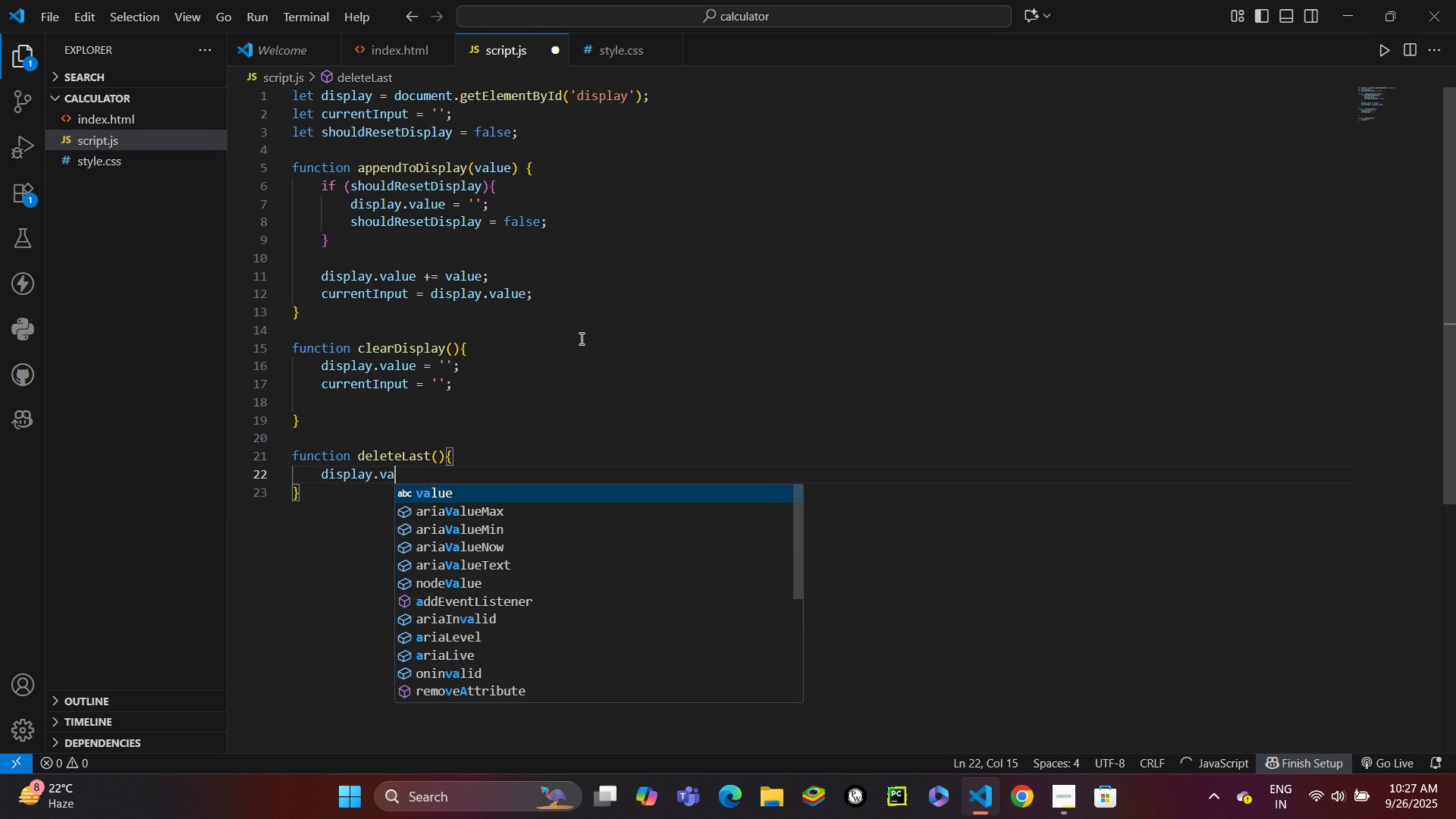 
key(Enter)
 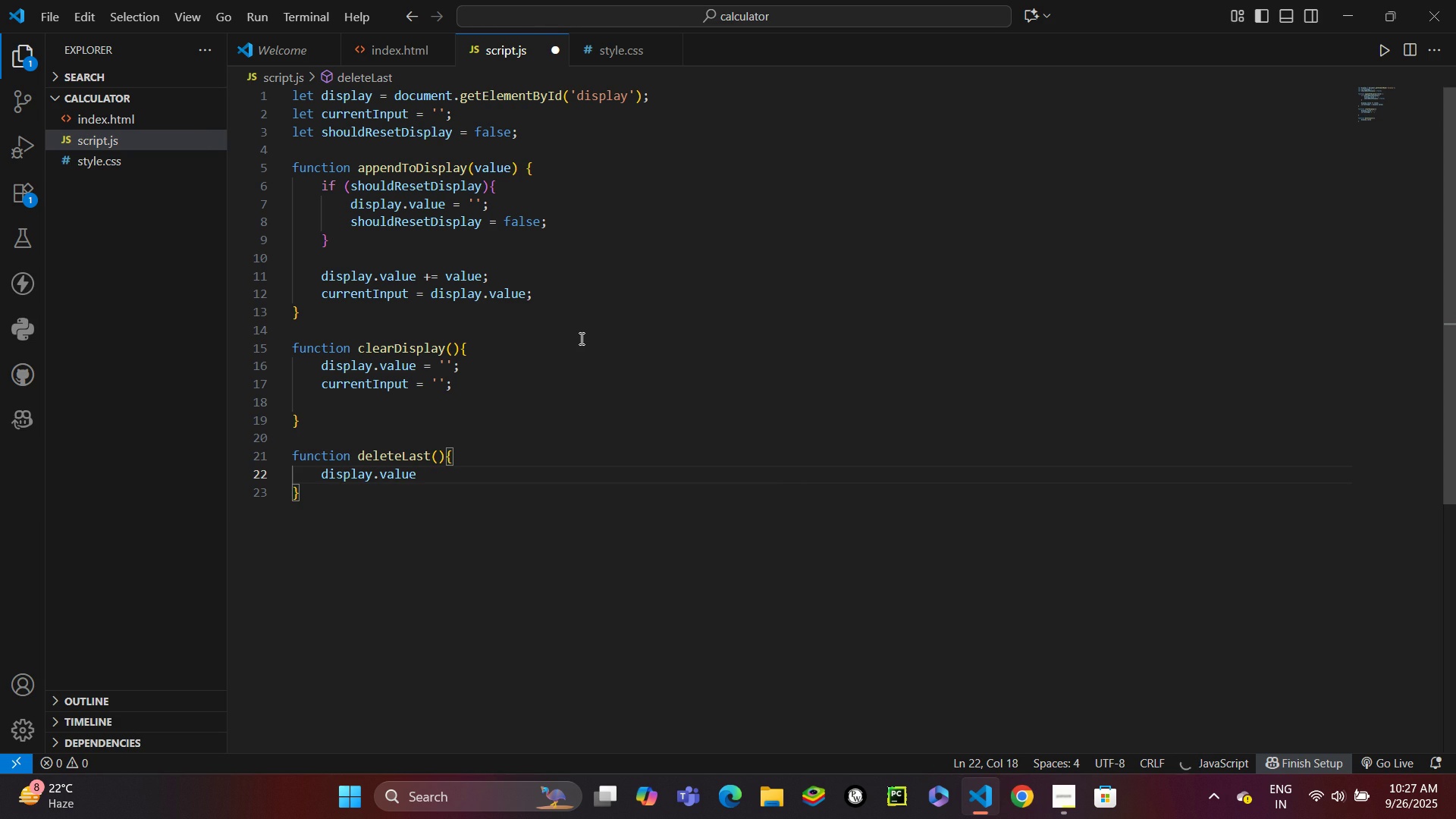 
type( = dis)
 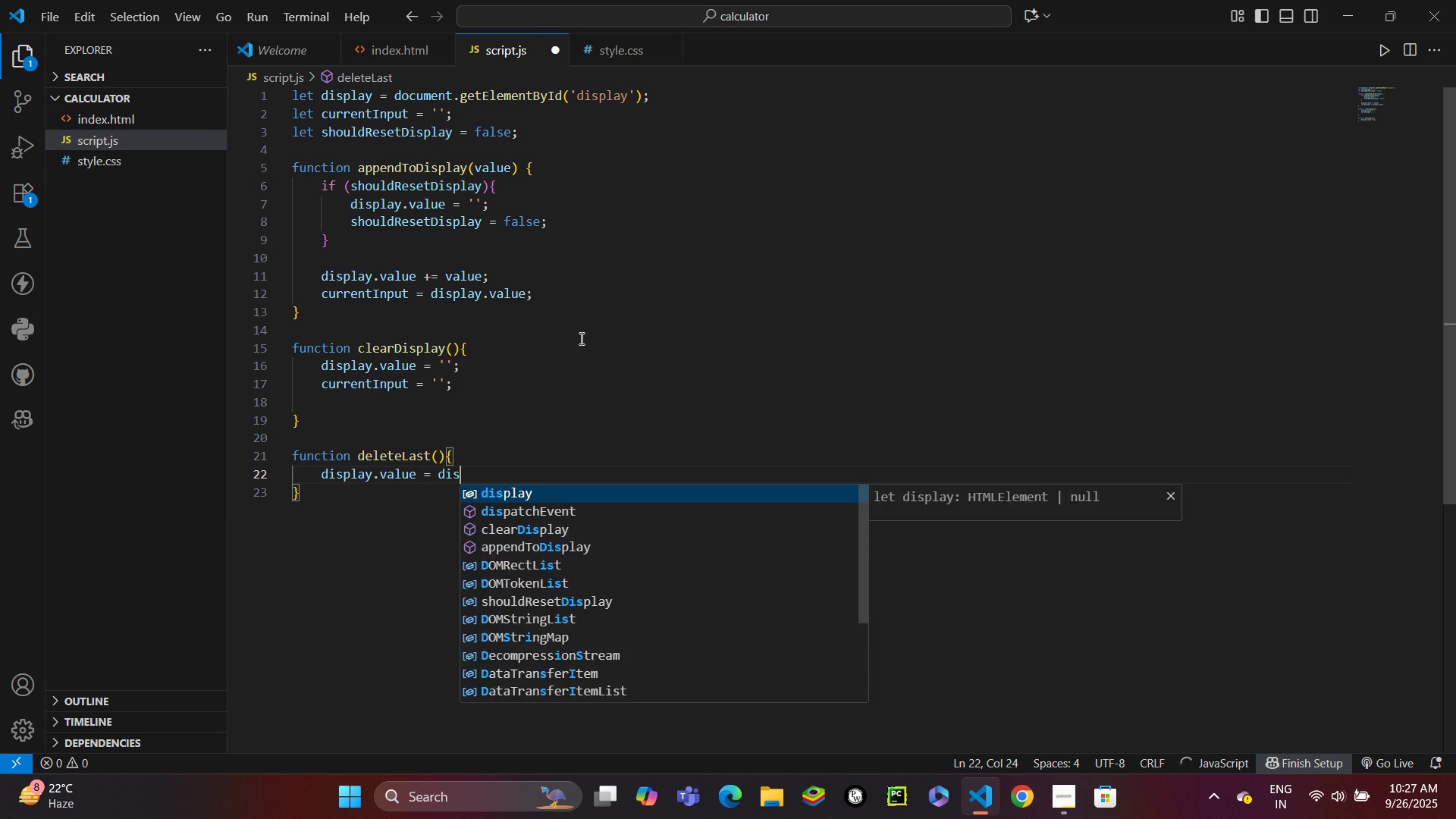 
key(Enter)
 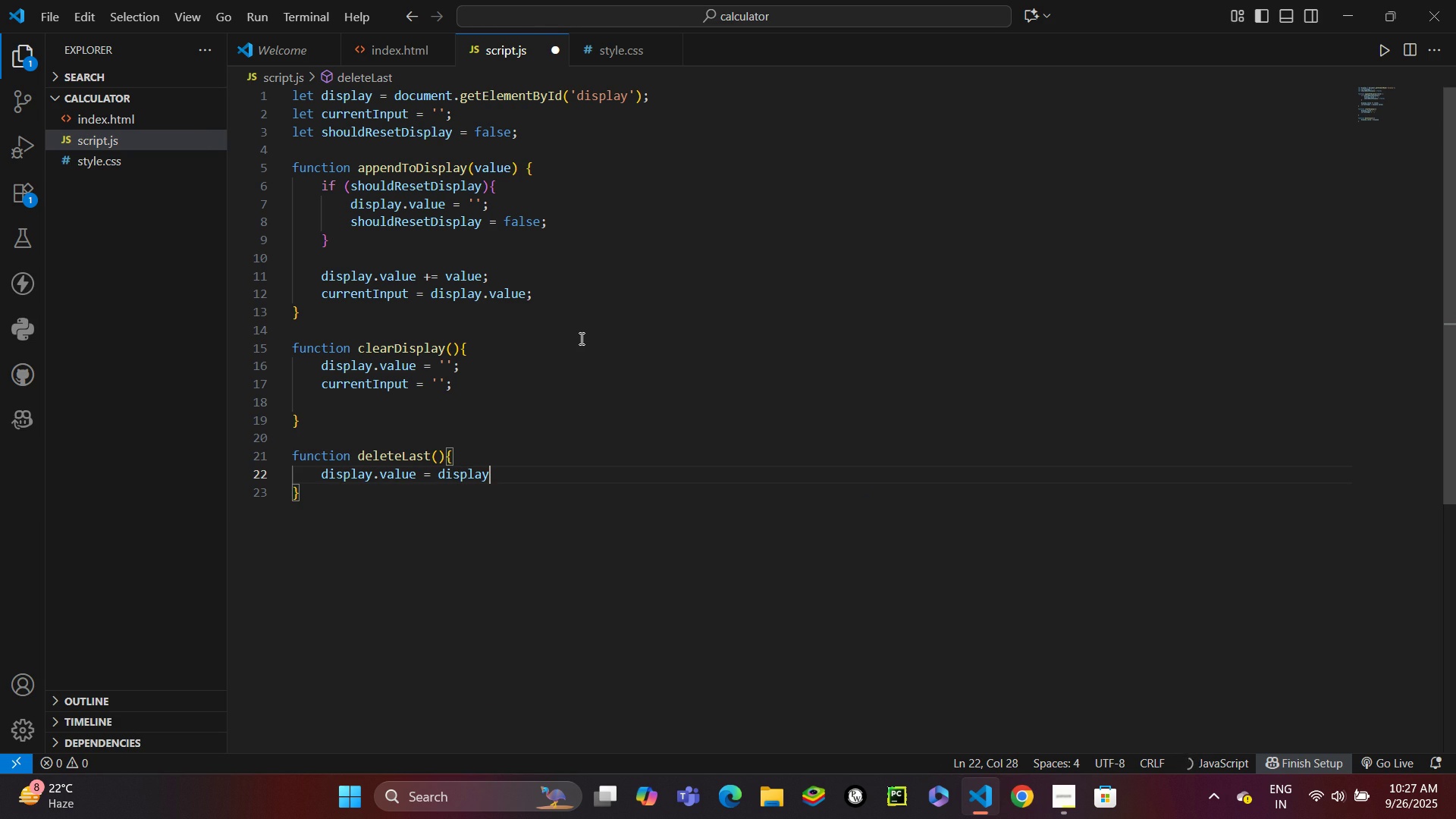 
type(.vl)
 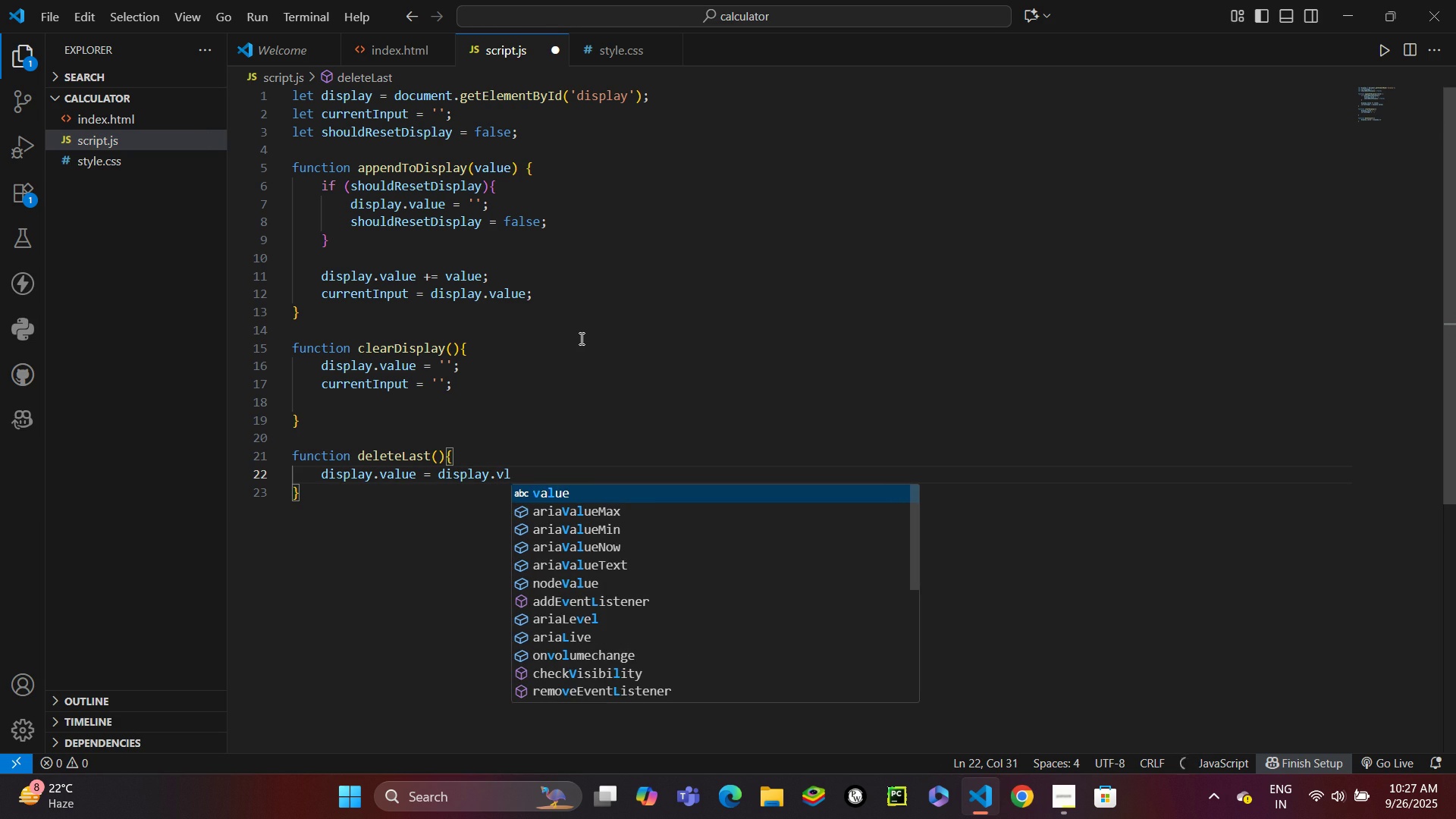 
key(Enter)
 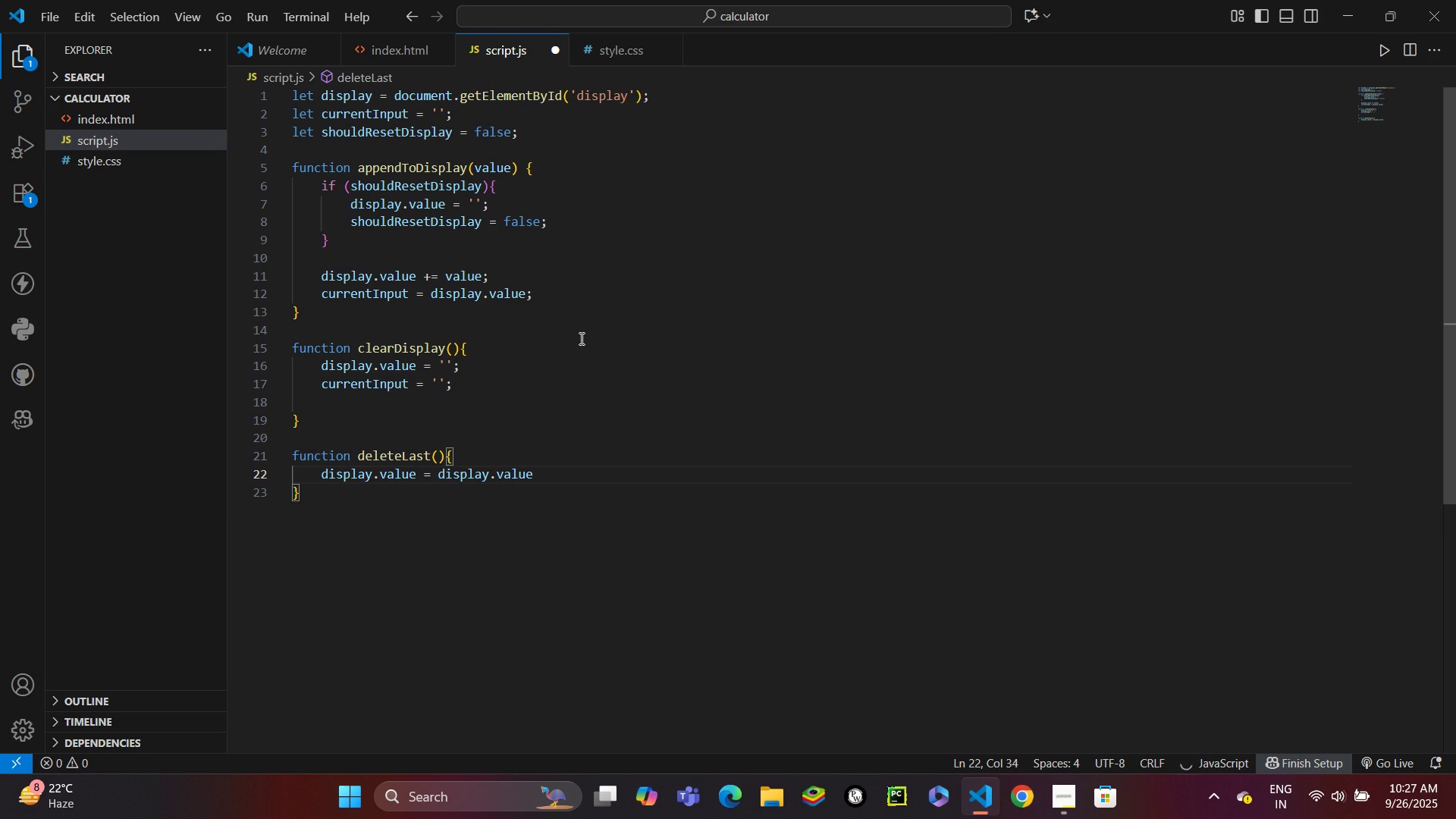 
type(.slice(0, -1)